 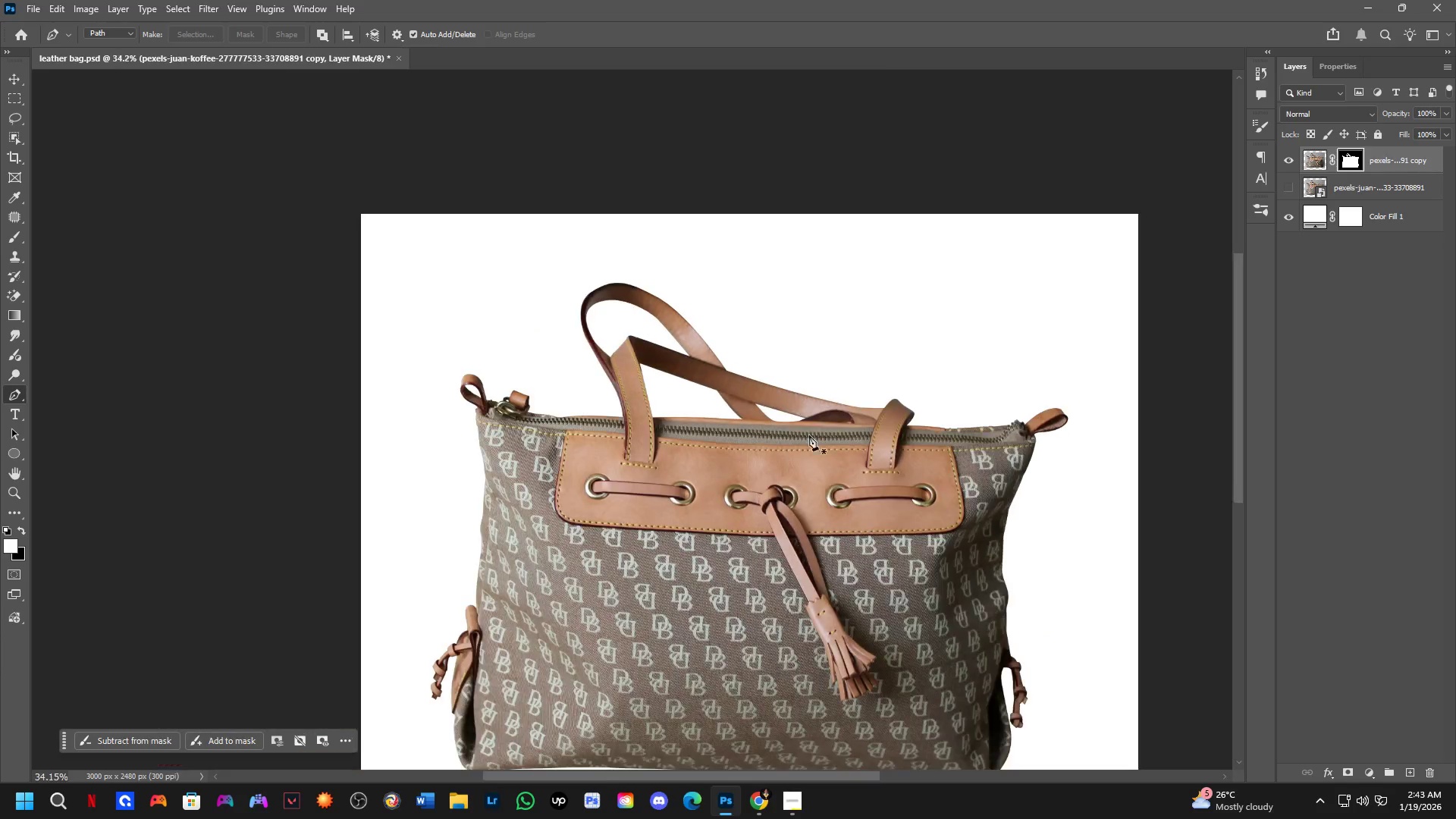 
hold_key(key=Space, duration=0.5)
 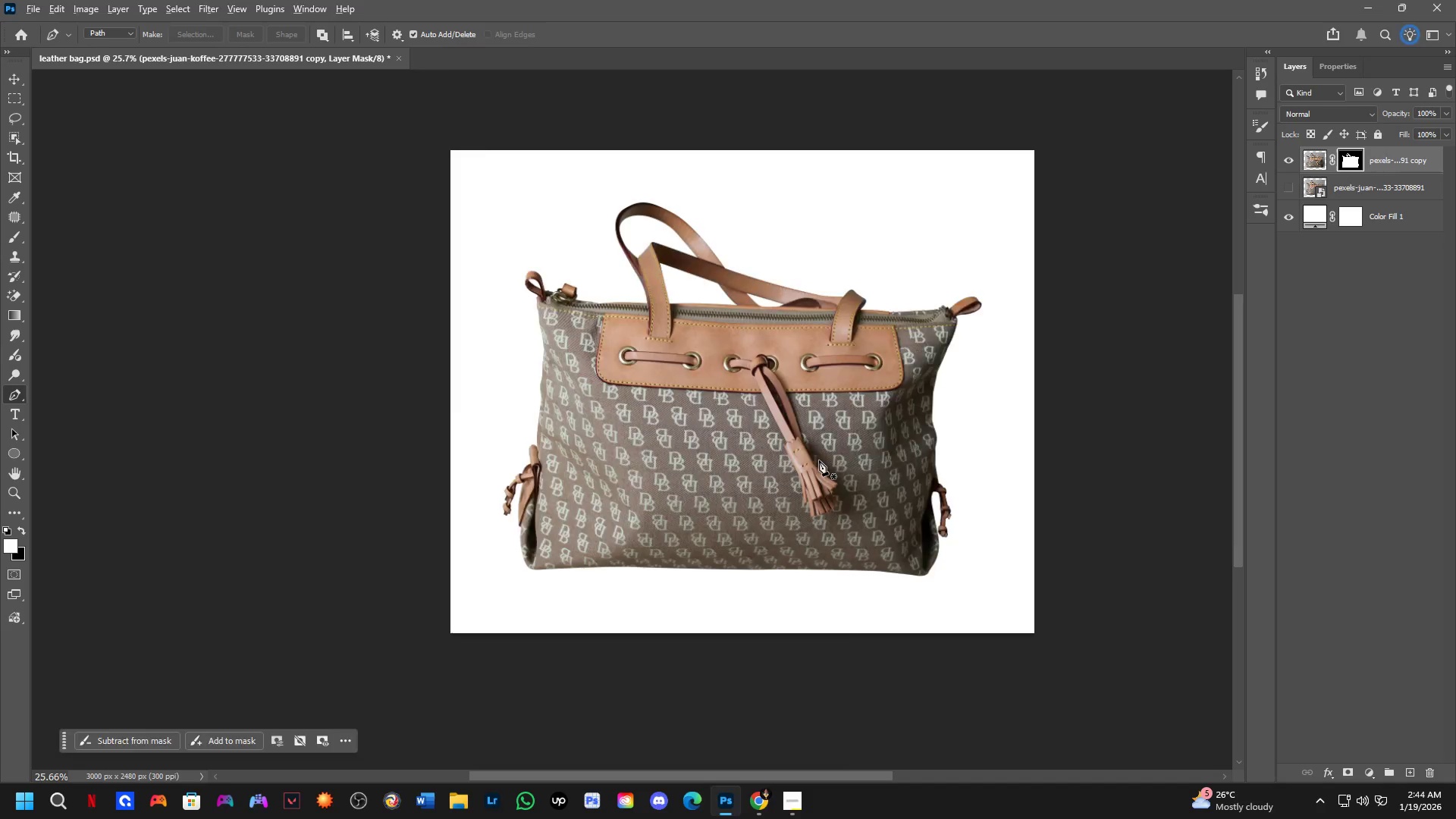 
left_click_drag(start_coordinate=[878, 599], to_coordinate=[846, 433])
 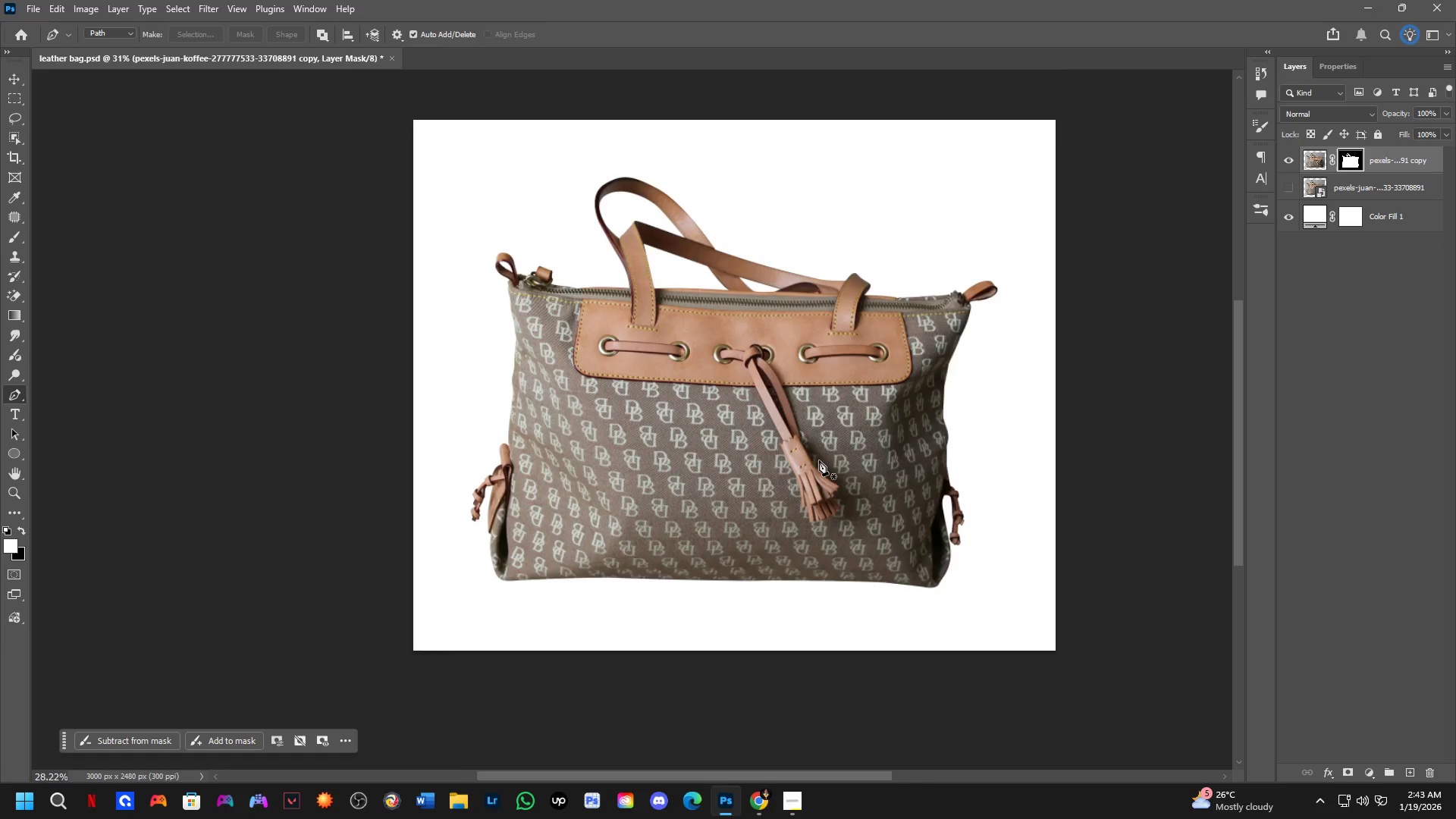 
scroll: coordinate [799, 398], scroll_direction: down, amount: 9.0
 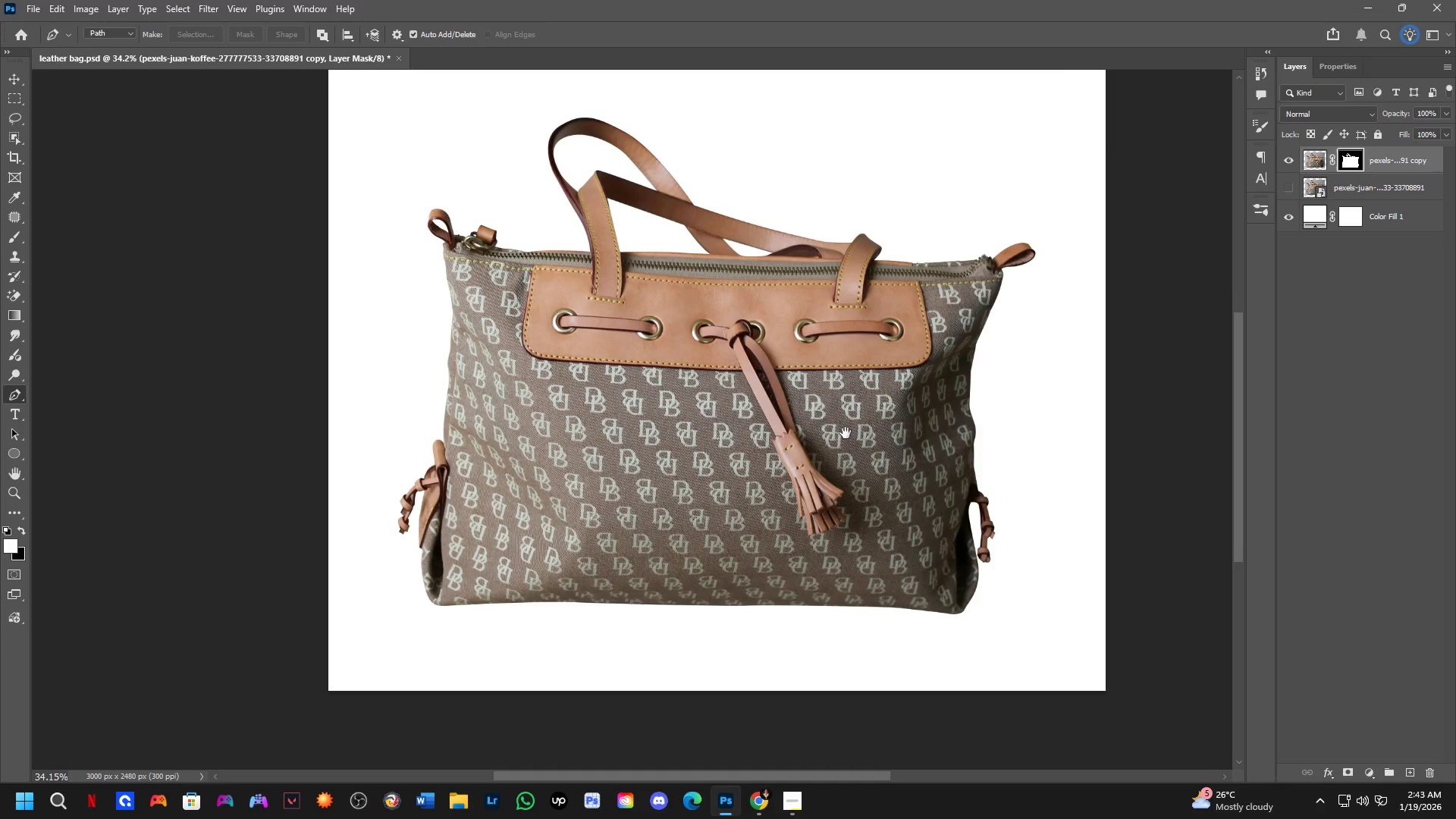 
key(Alt+AltLeft)
 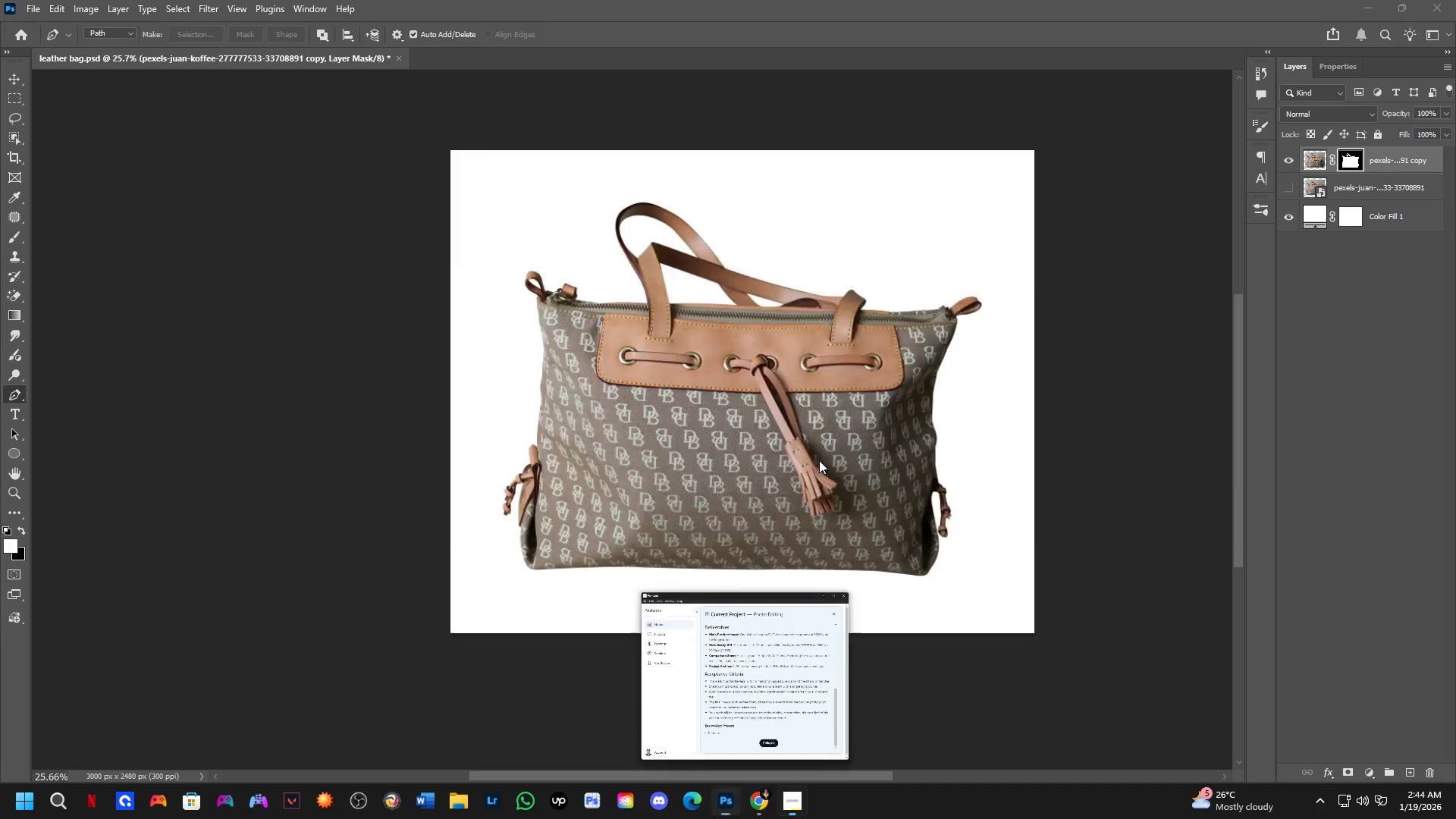 
scroll: coordinate [819, 460], scroll_direction: down, amount: 3.0
 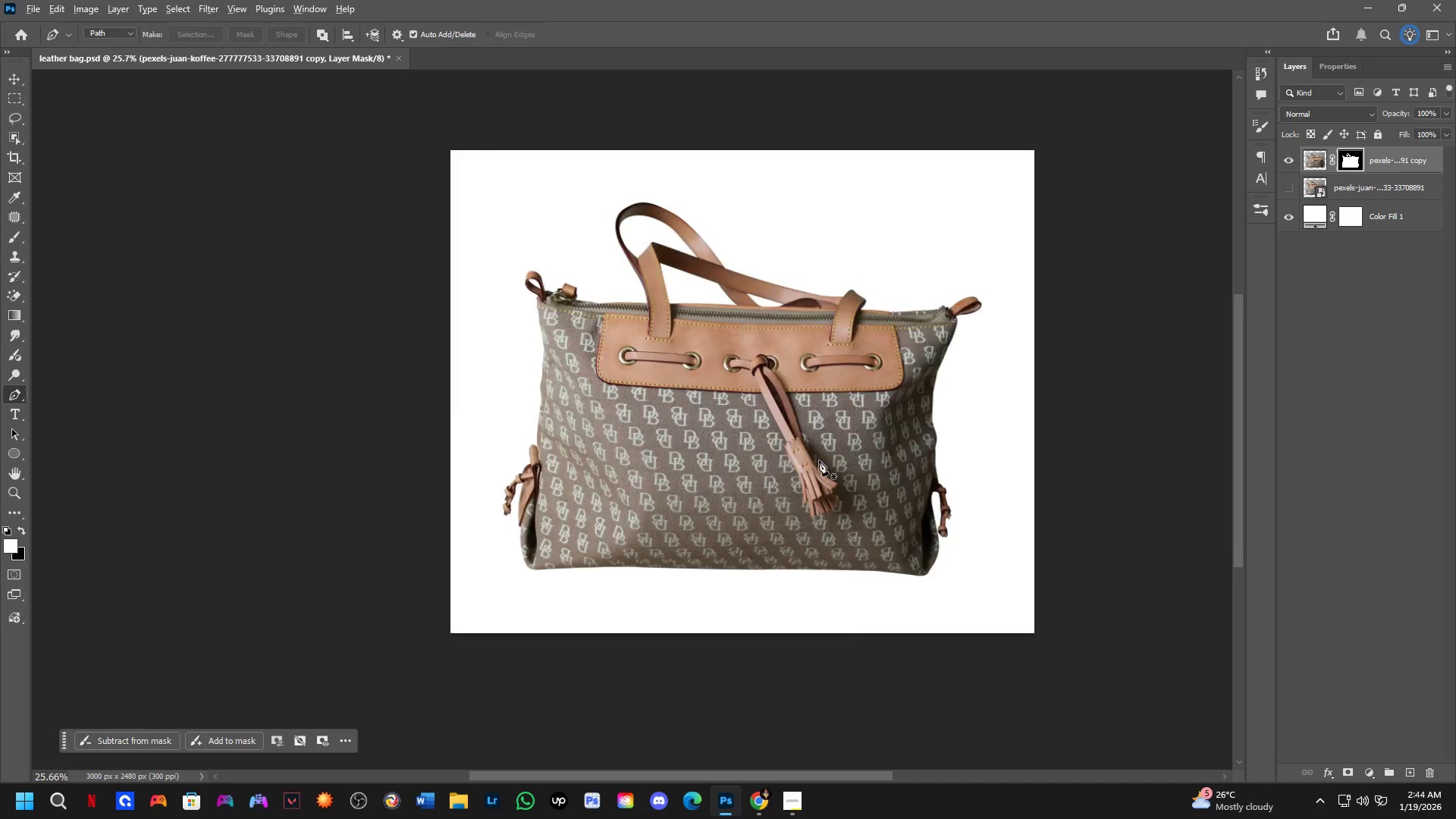 
key(Alt+Tab)